 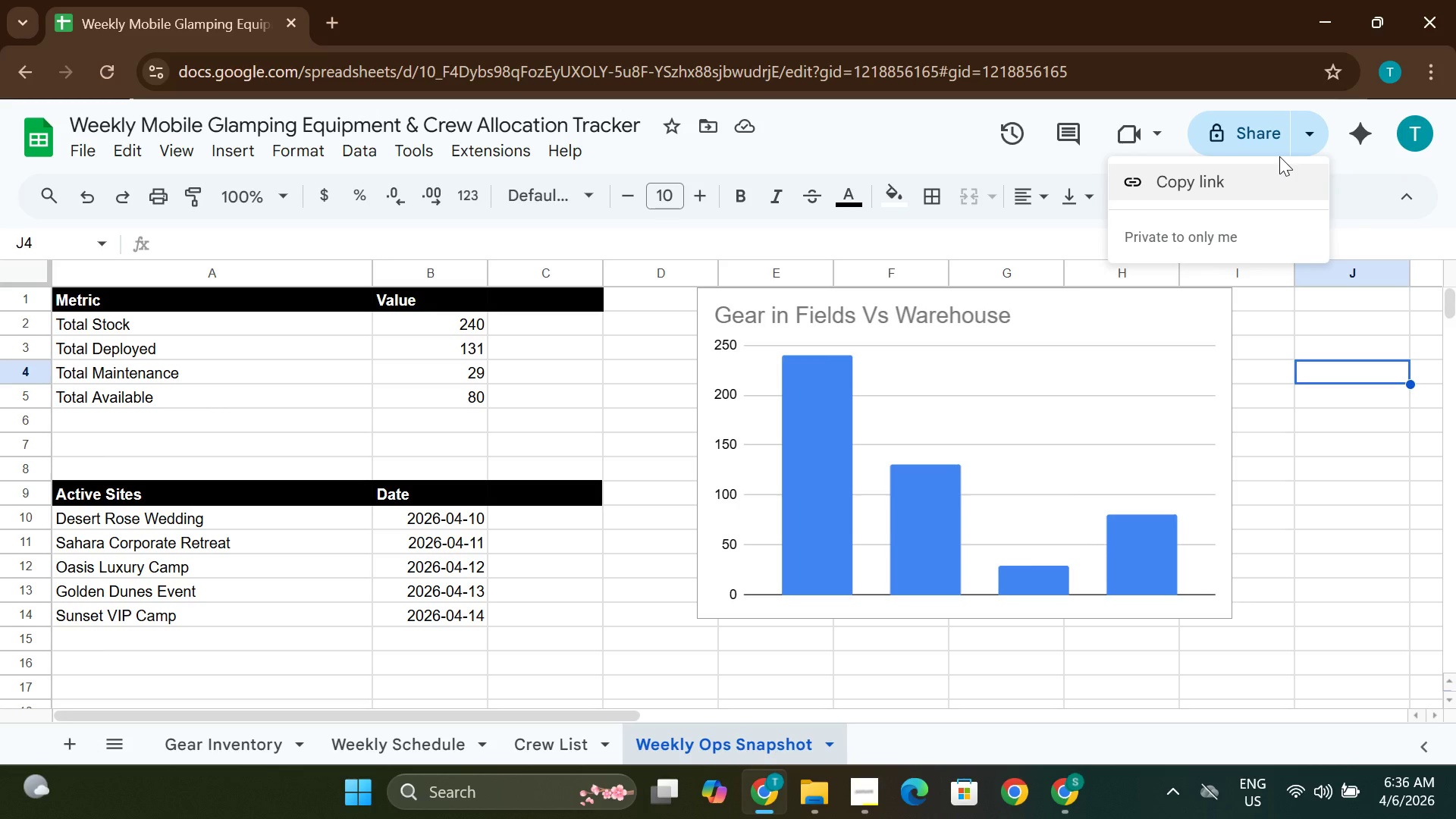 
left_click([1277, 142])
 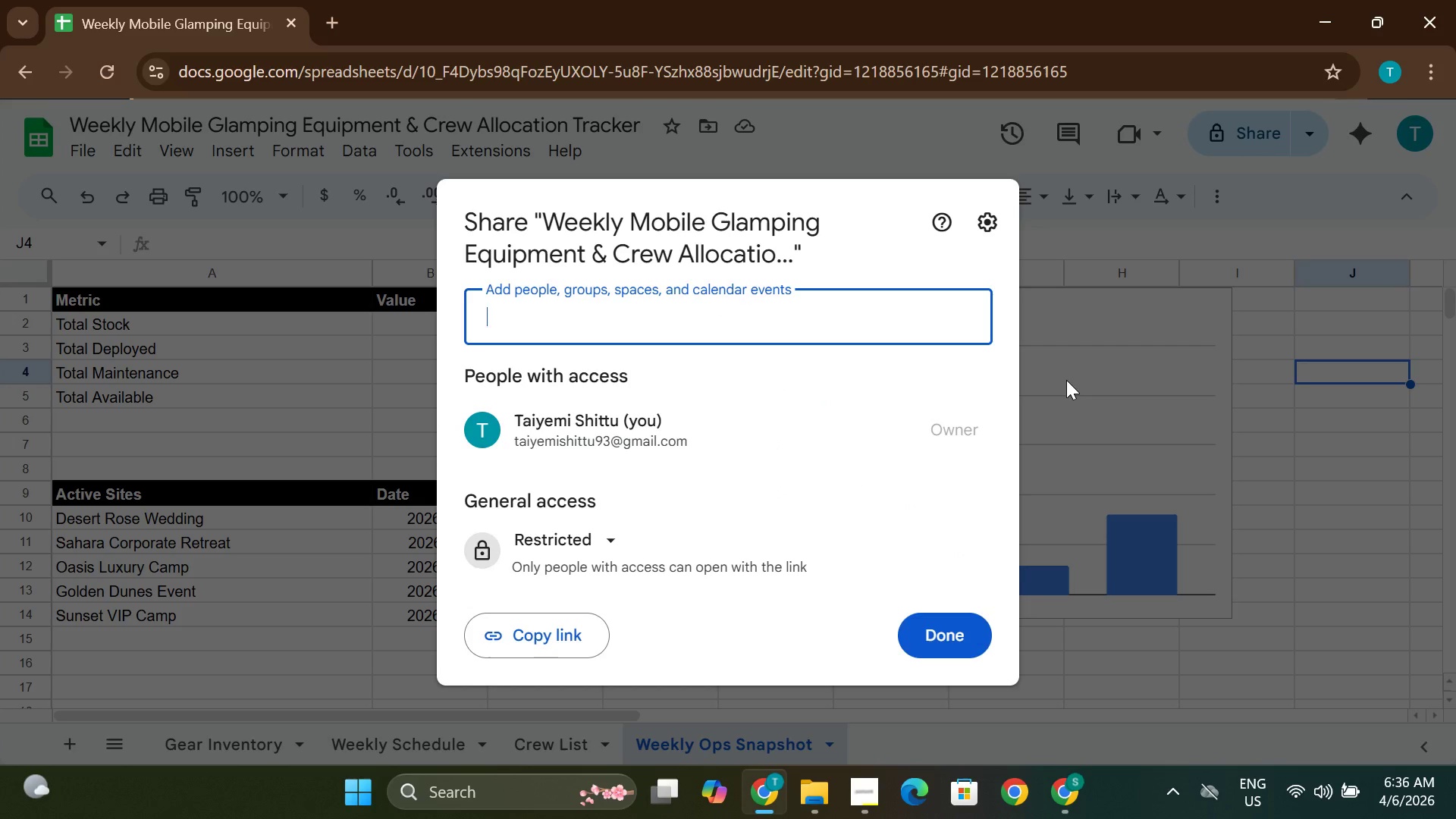 
left_click([830, 566])
 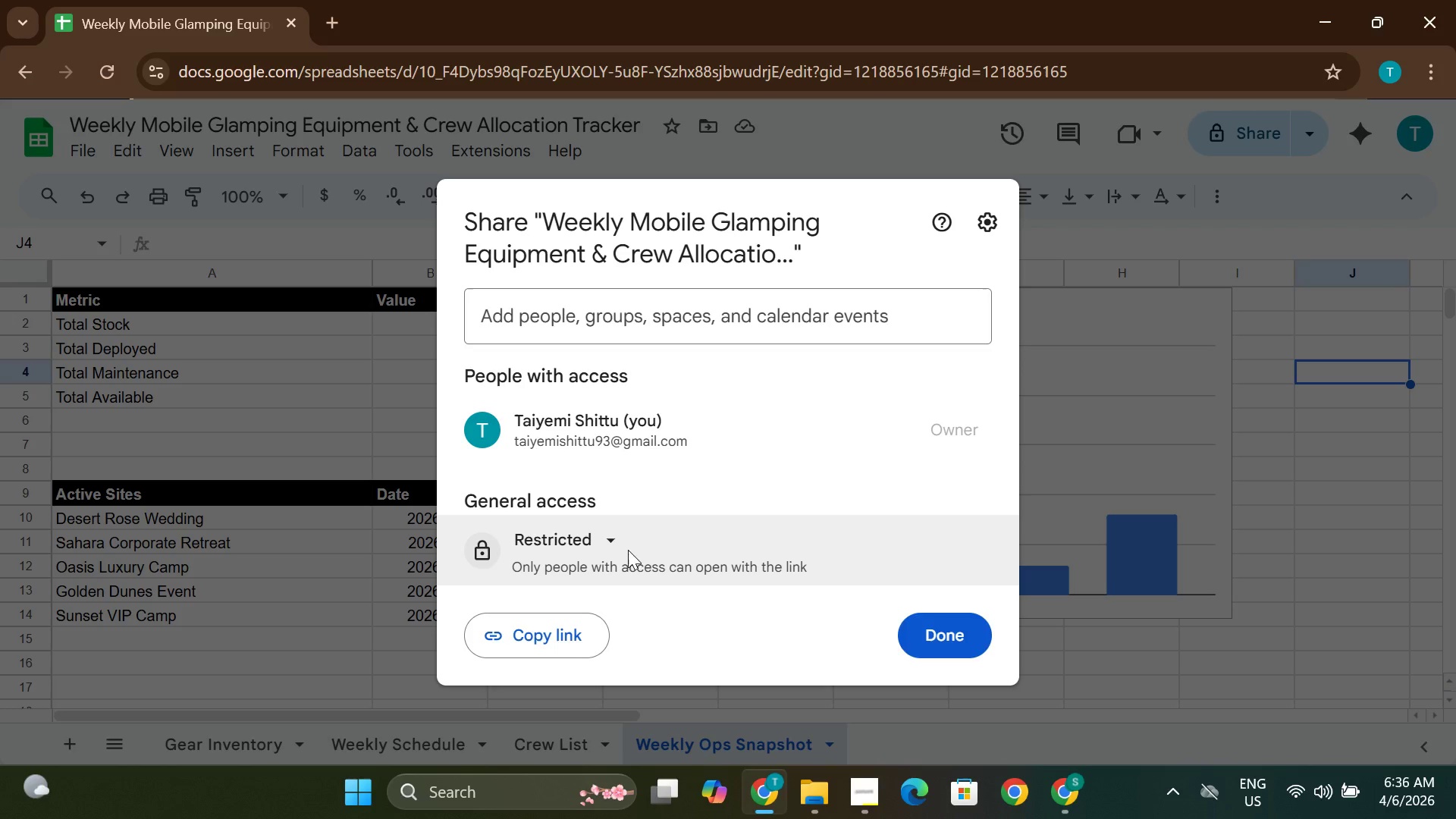 
left_click([607, 546])
 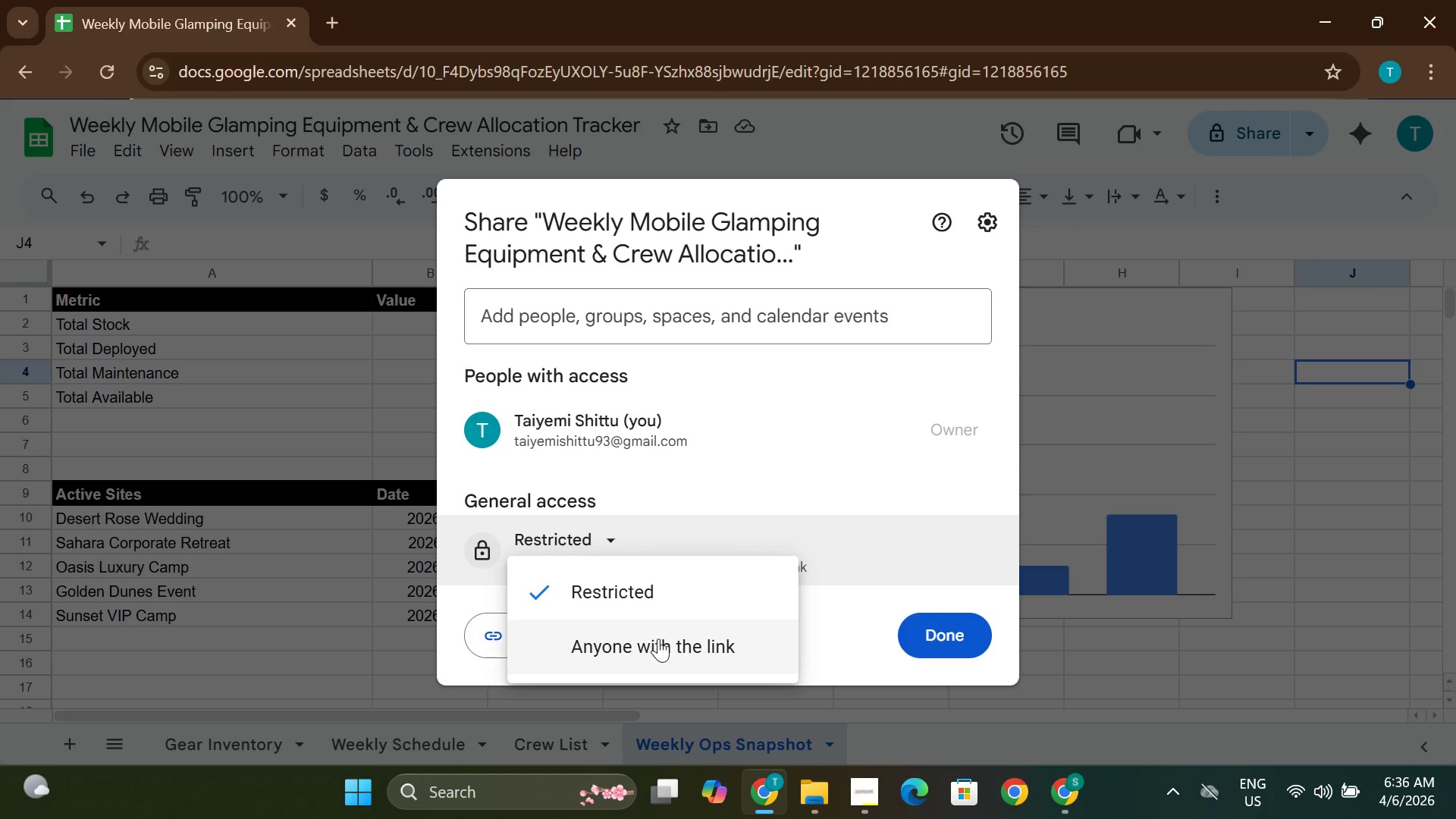 
left_click([660, 641])
 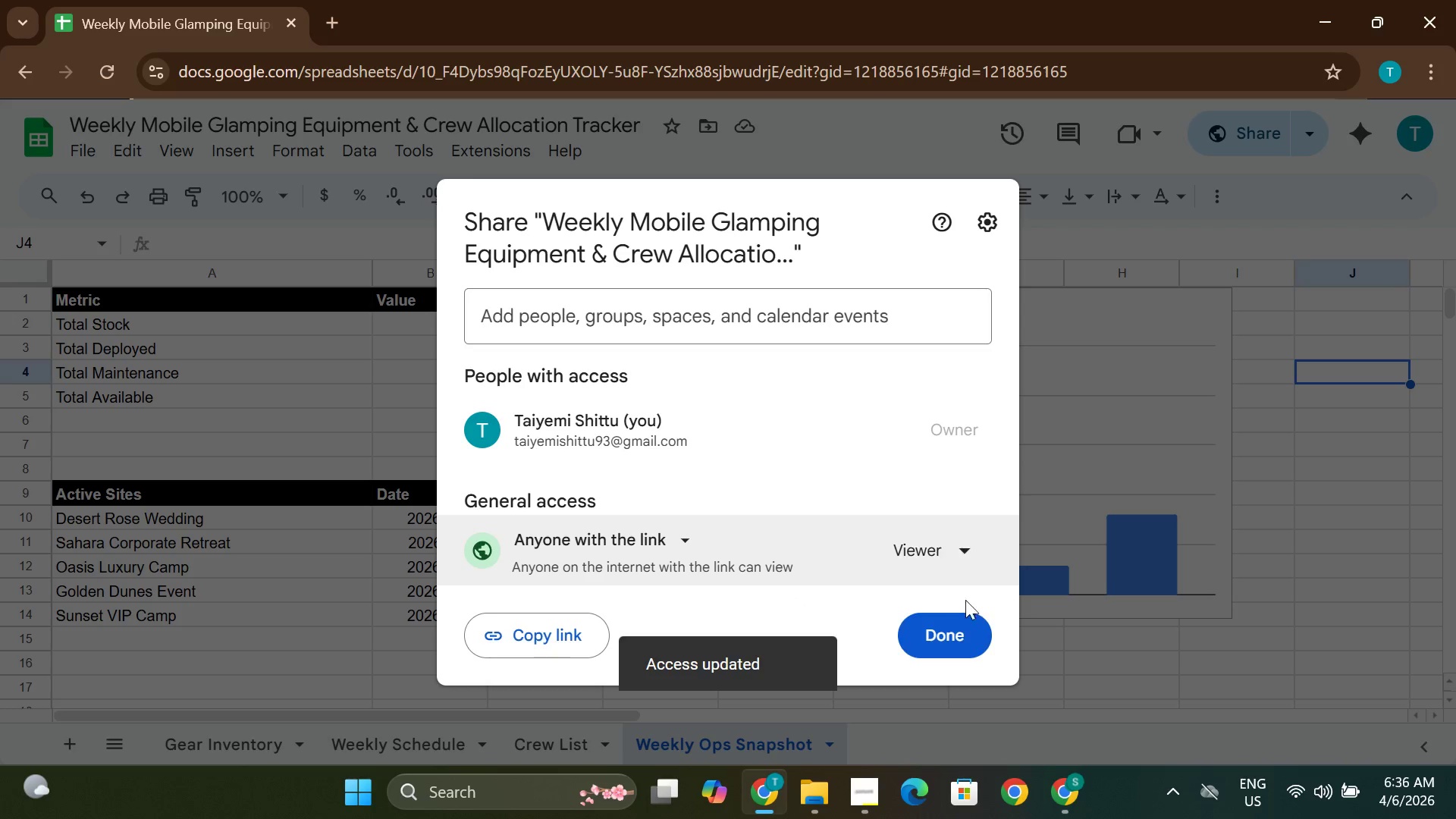 
left_click([948, 559])
 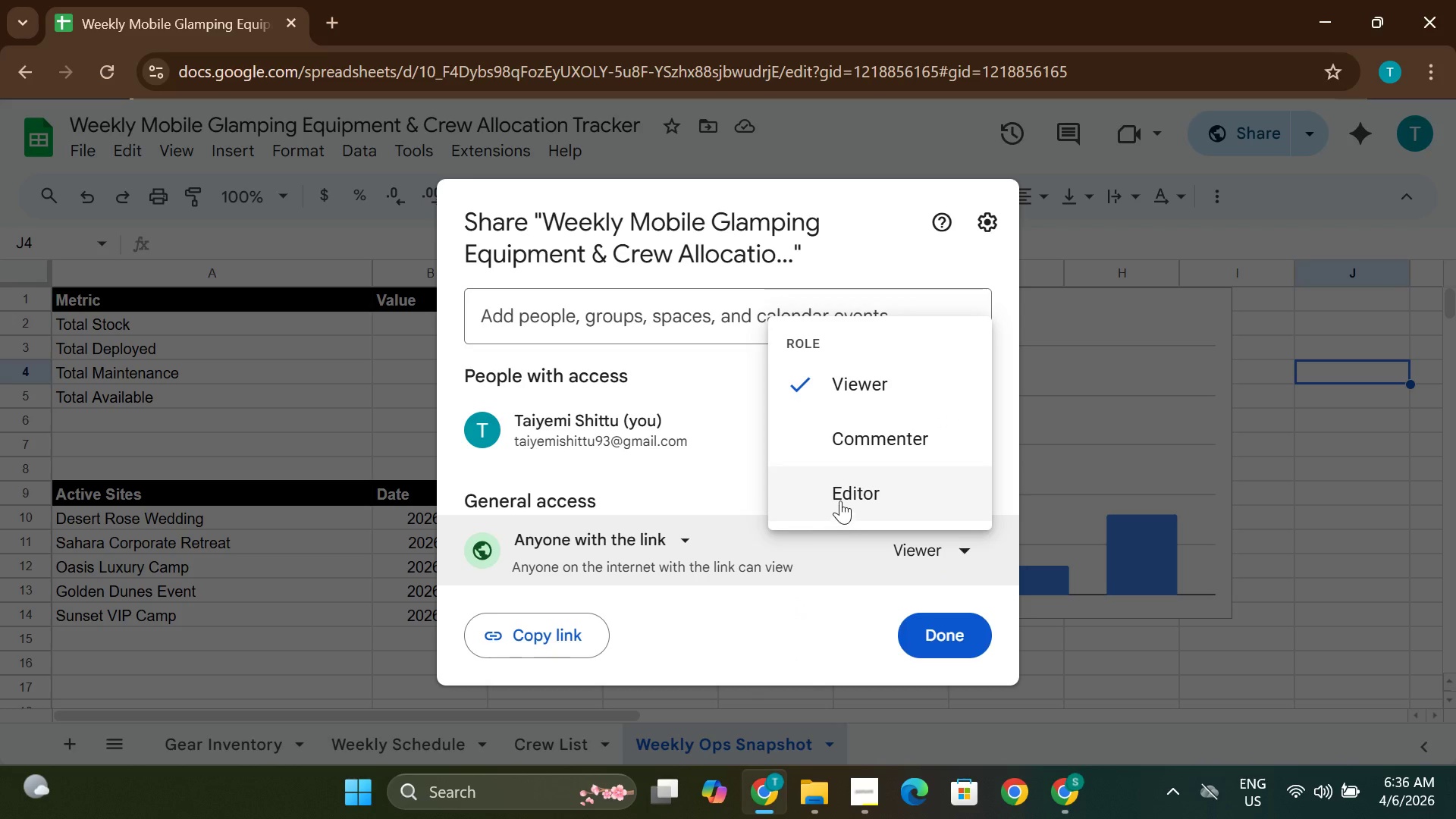 
left_click([840, 500])
 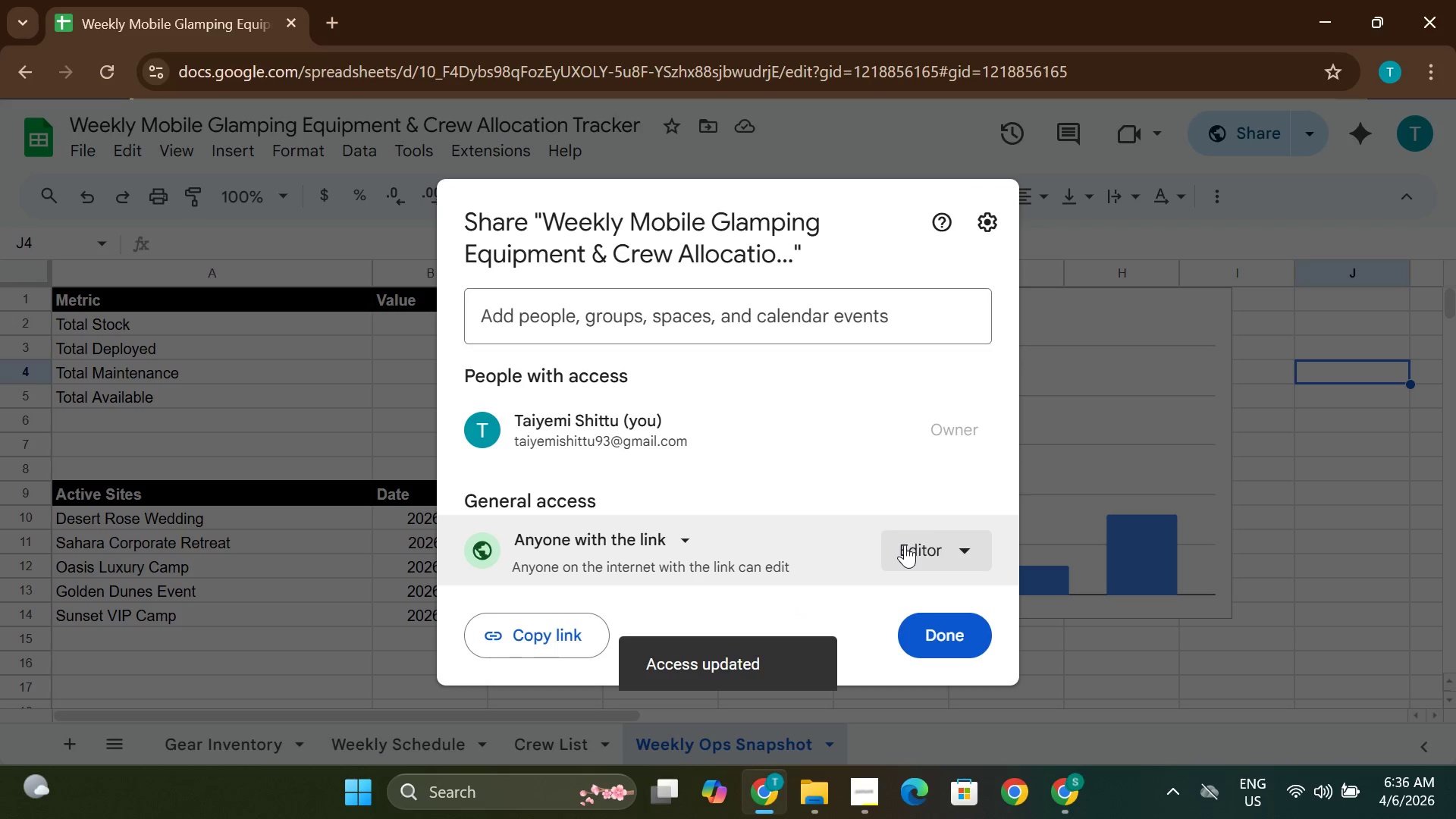 